 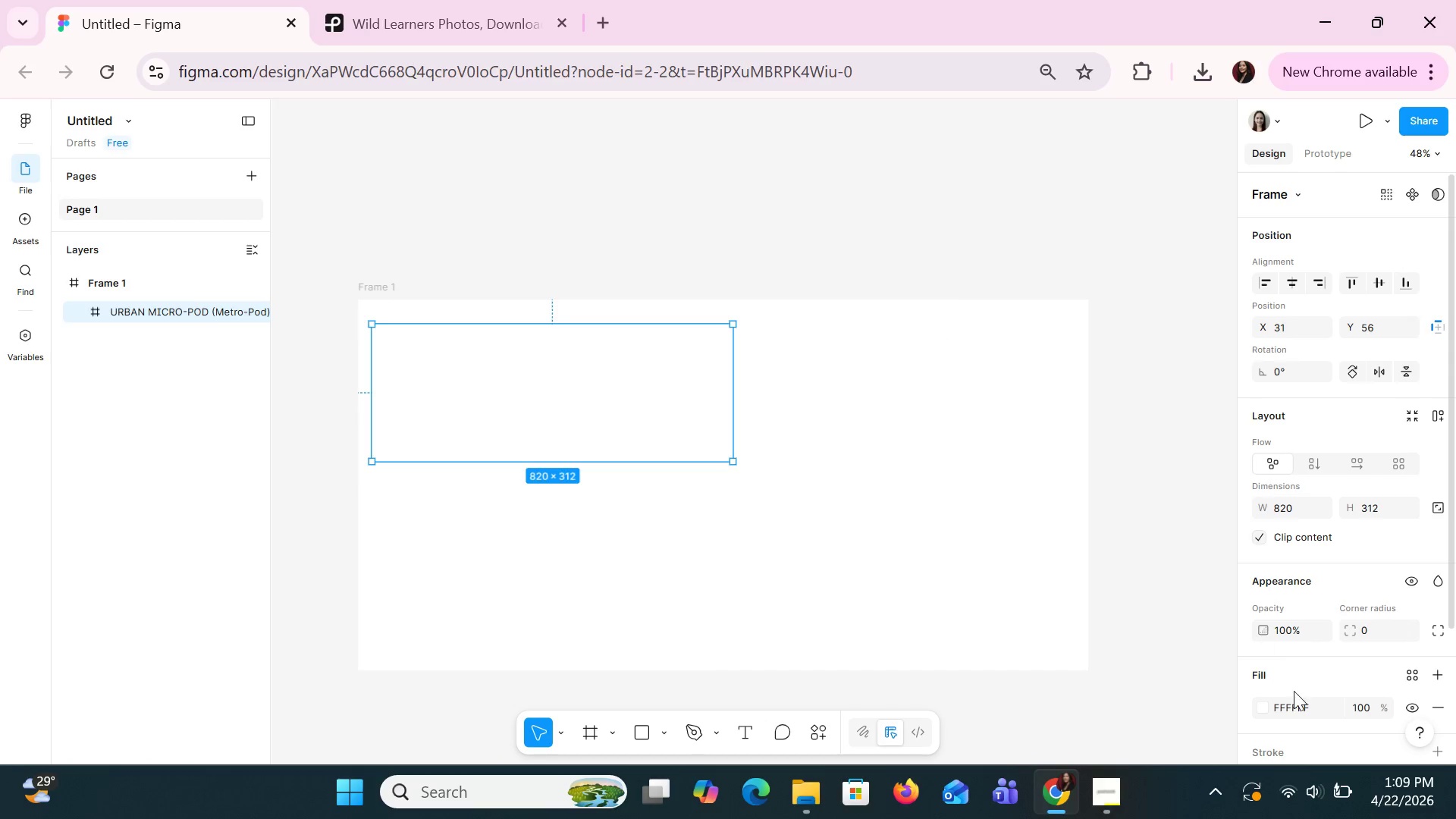 
left_click([1268, 708])
 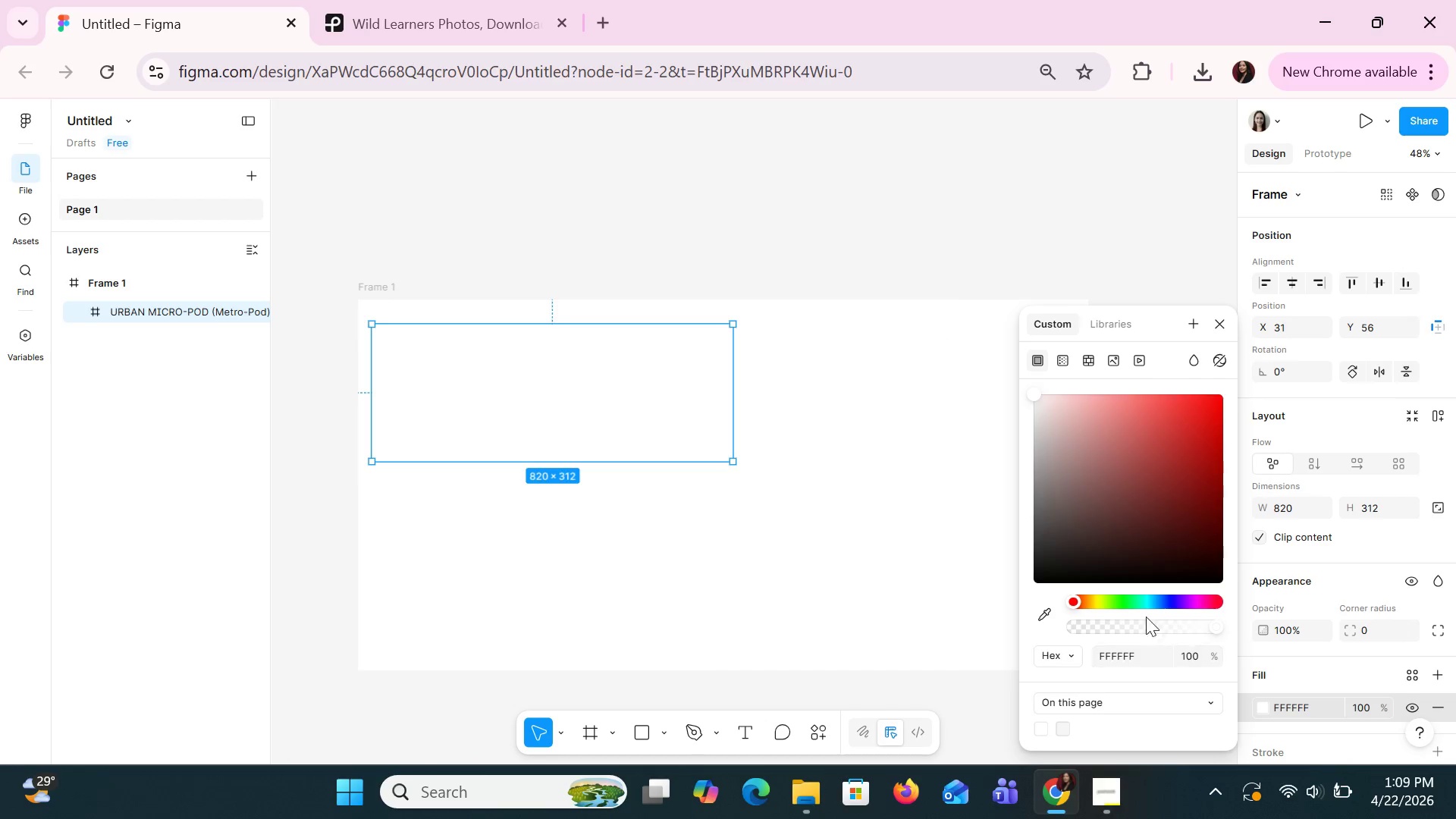 
left_click([1138, 601])
 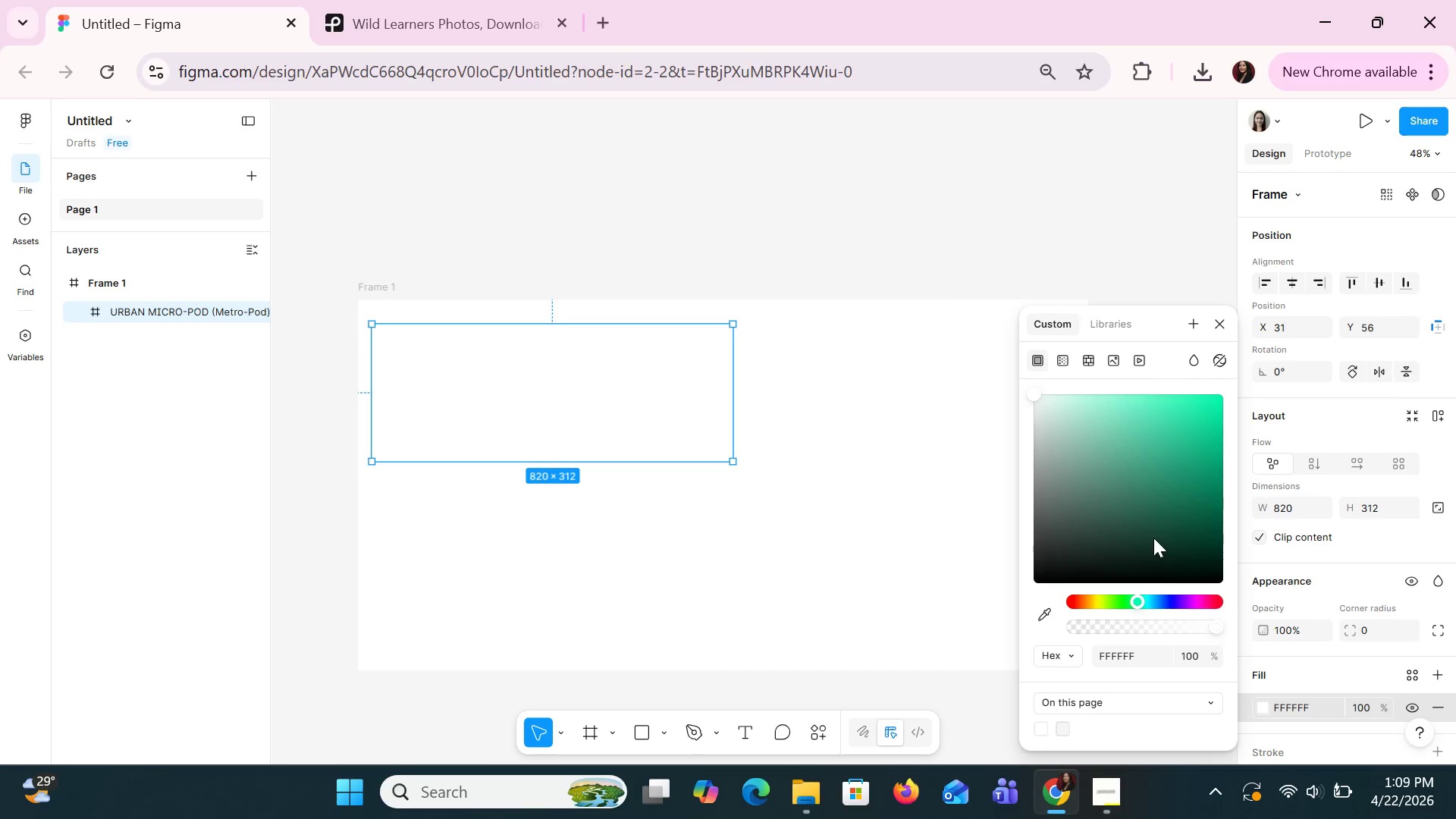 
left_click([1153, 527])
 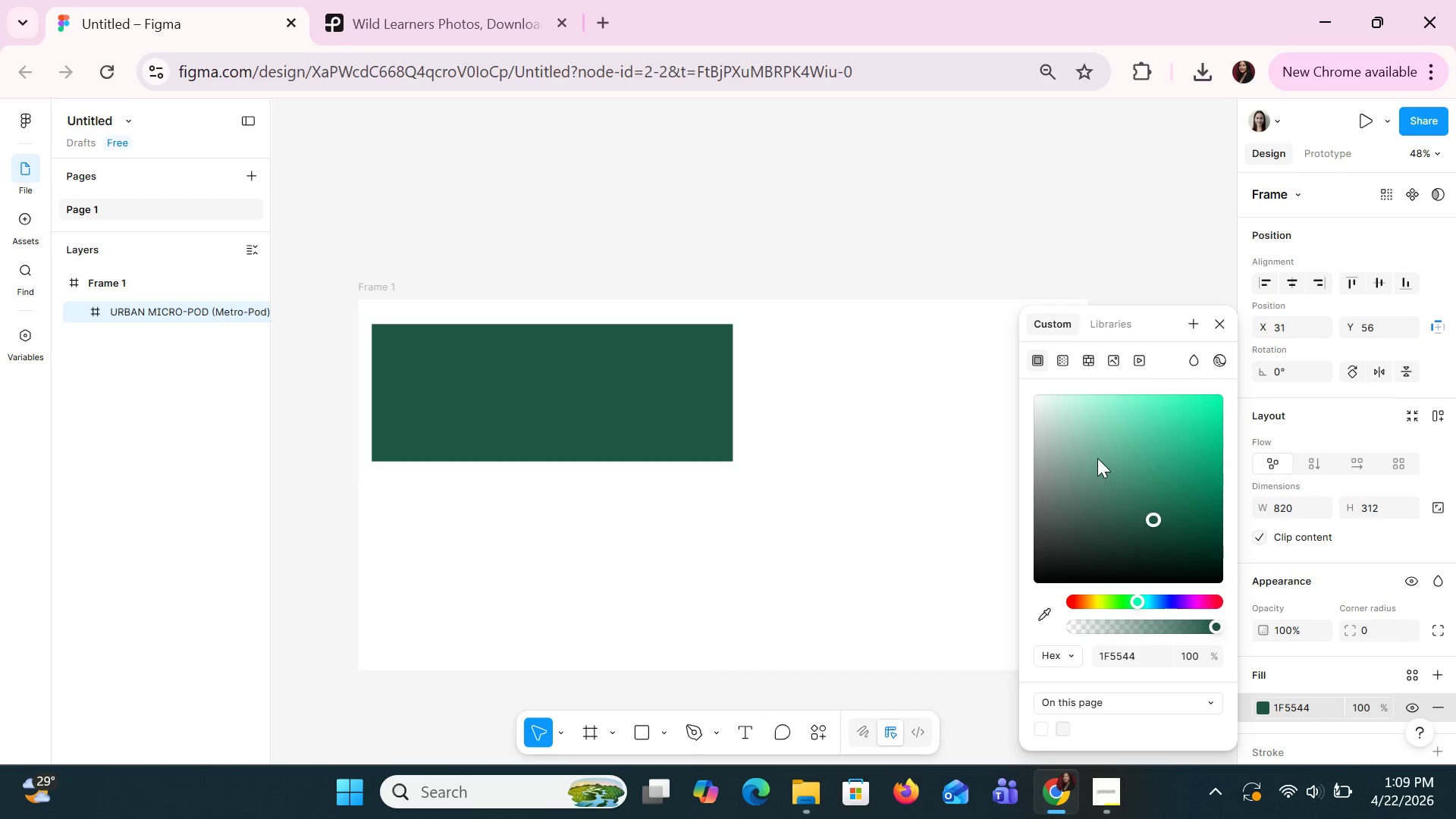 
left_click([1097, 458])
 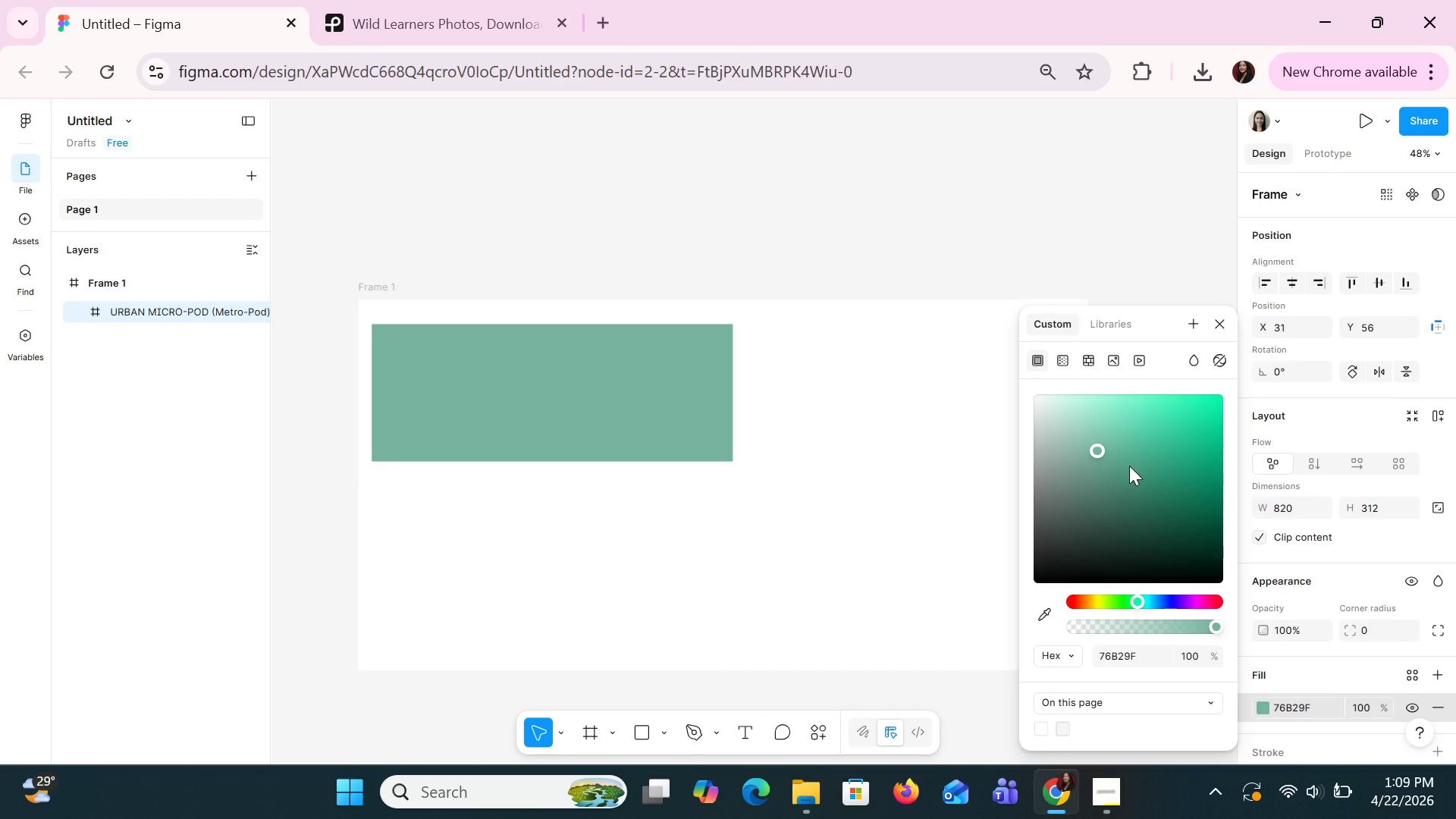 
left_click([1131, 466])
 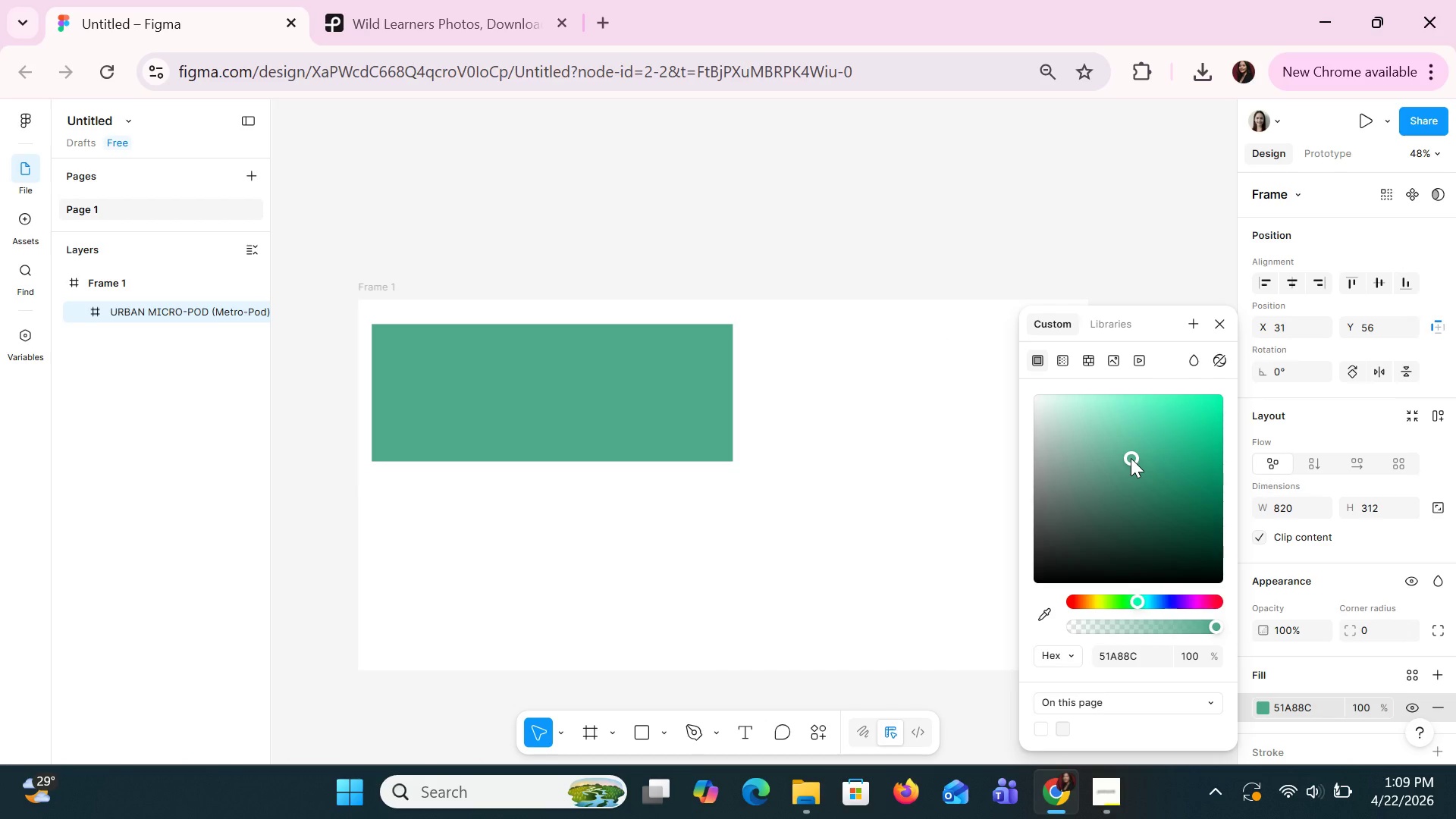 
key(Alt+AltLeft)
 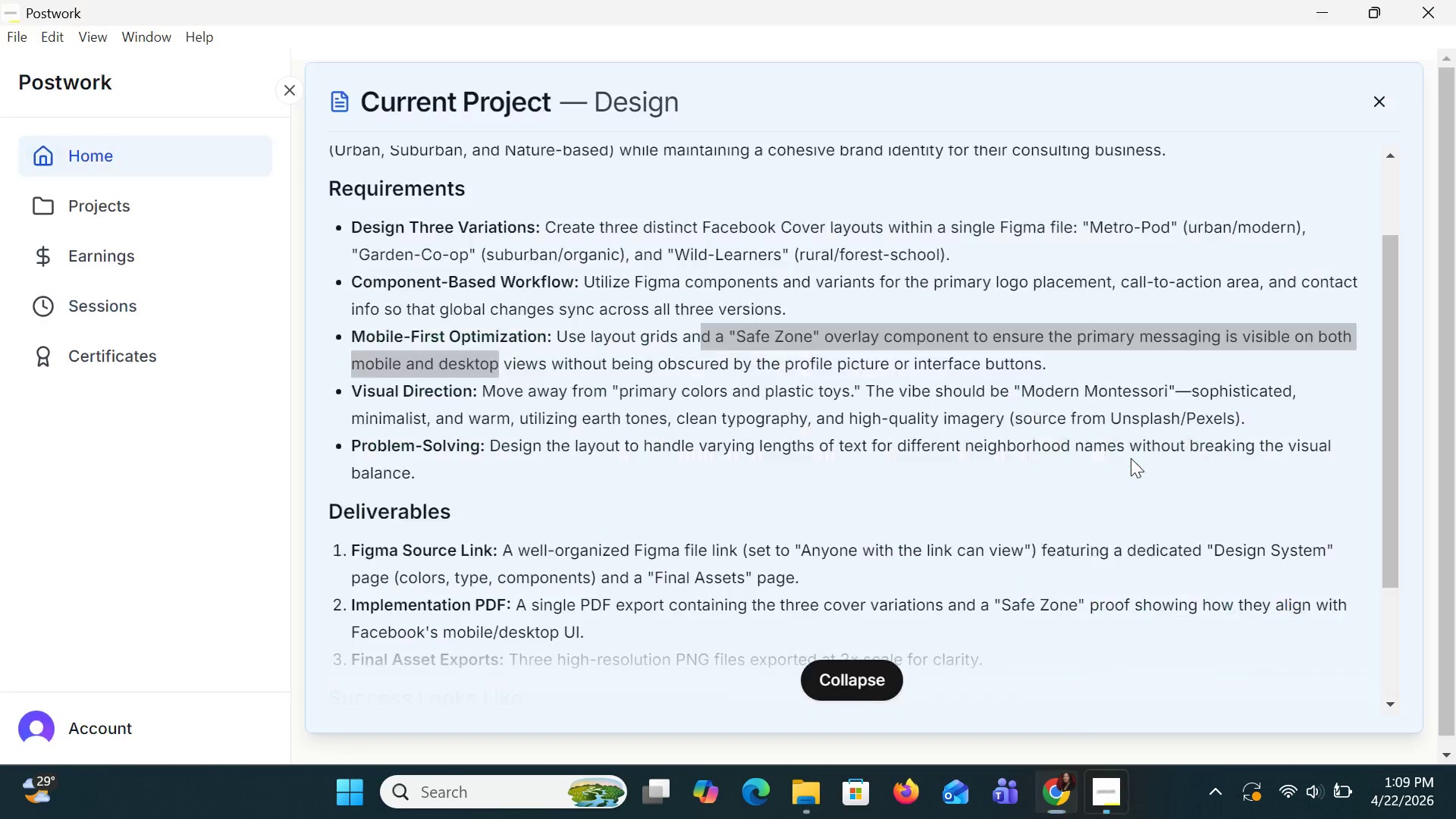 
key(Alt+Tab)
 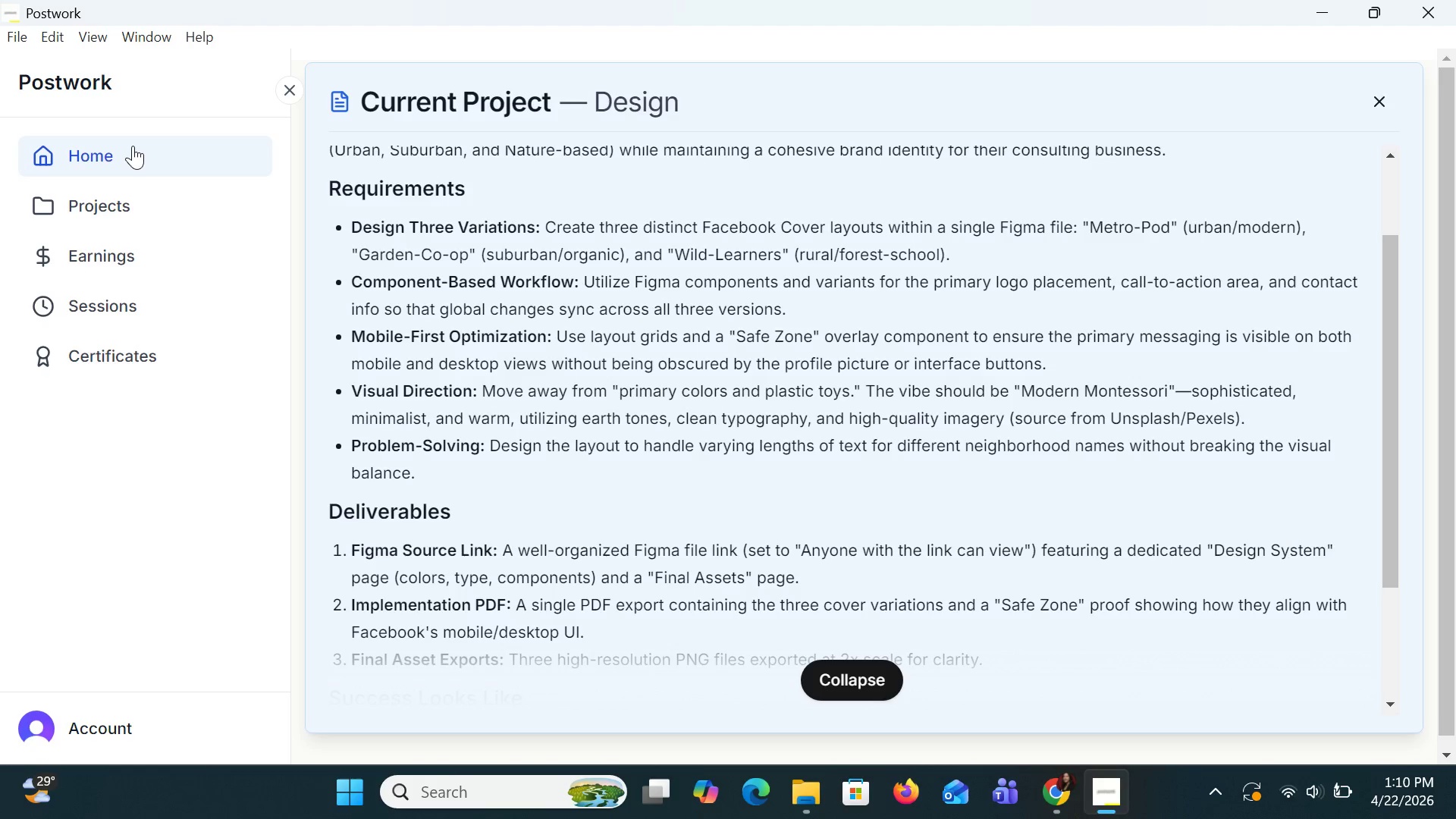 
wait(56.09)
 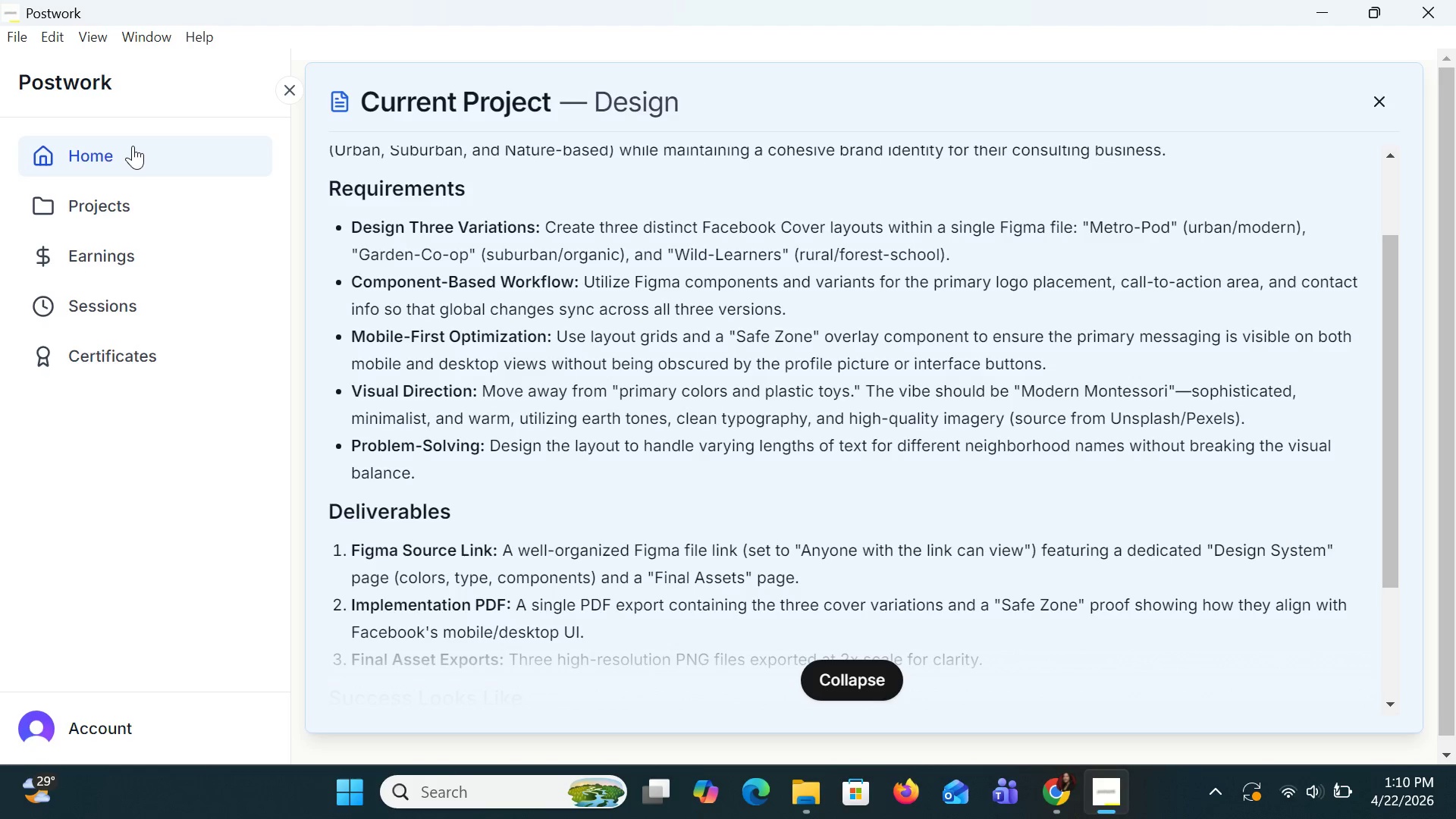 
left_click([1133, 660])
 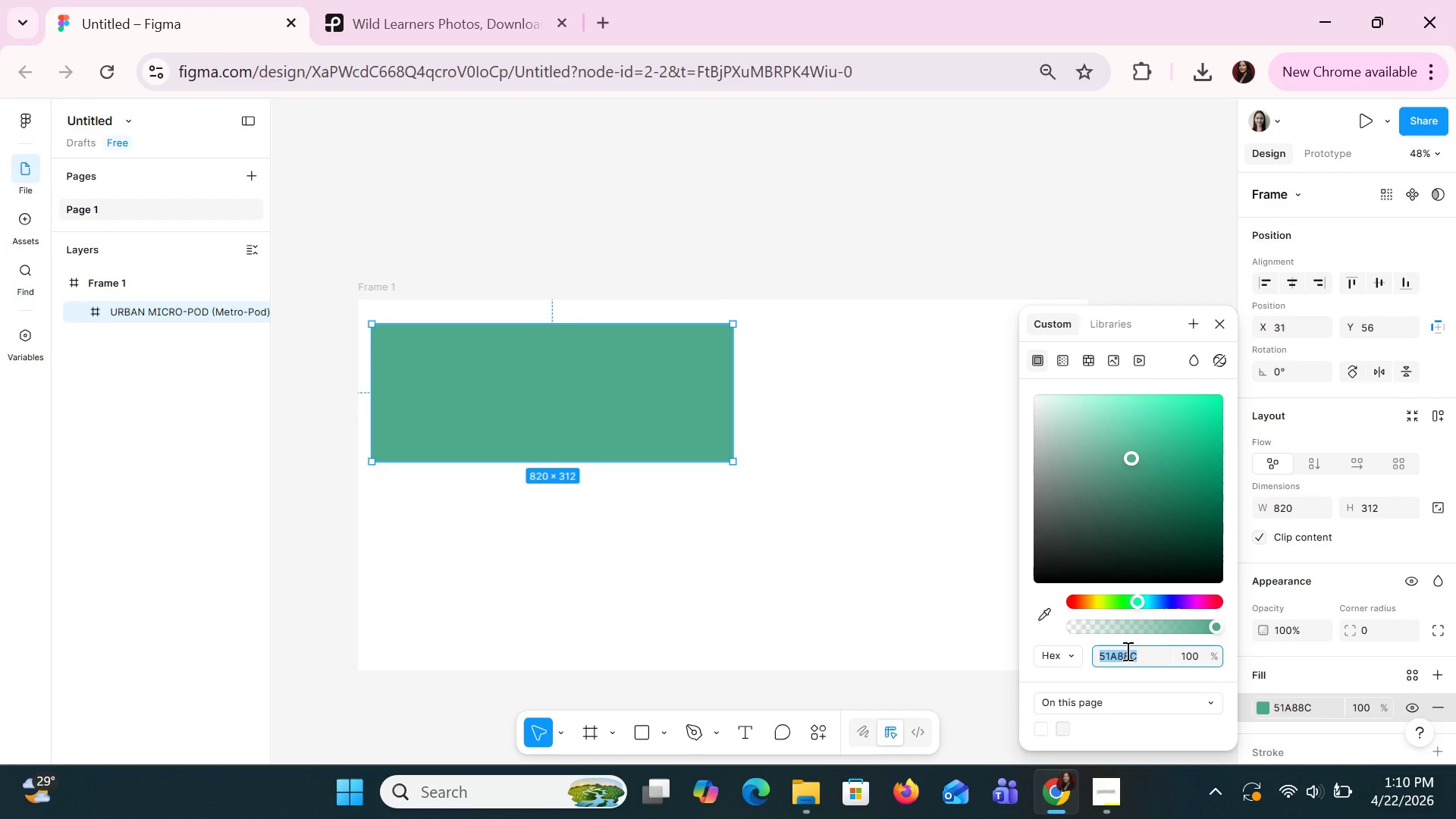 
type(6b)
 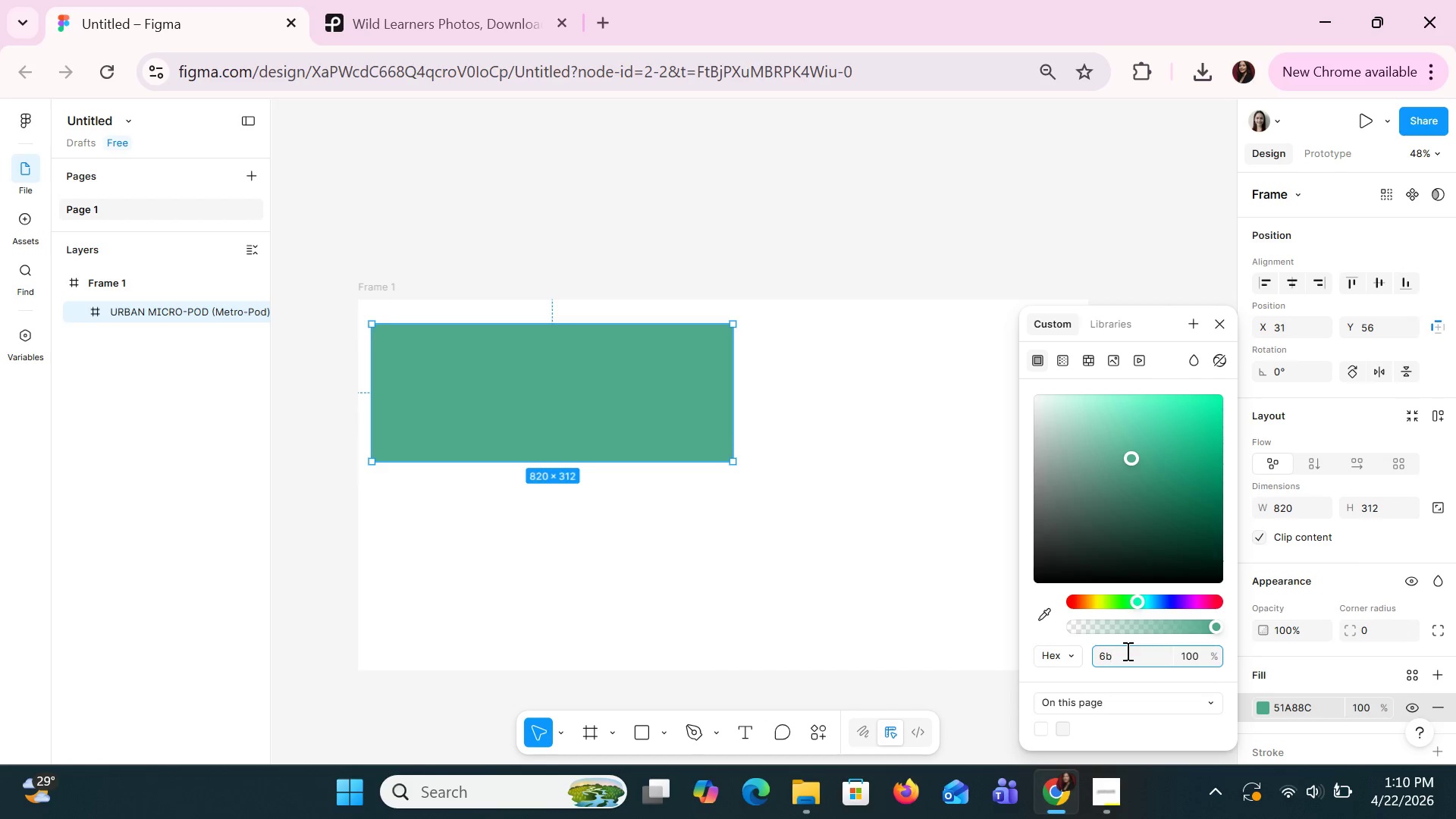 
key(Backspace)
key(Backspace)
type(3a)
 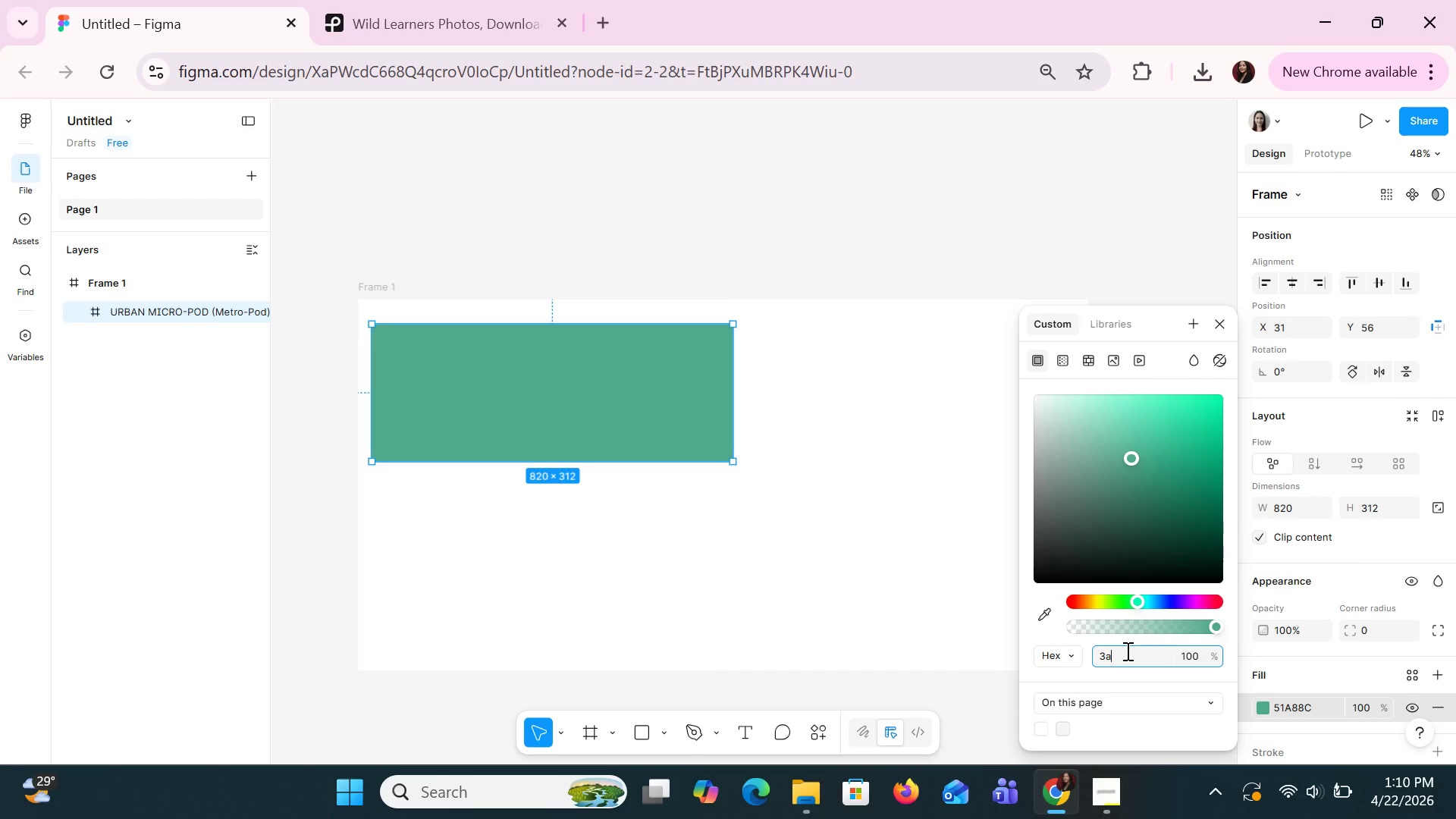 
key(Backspace)
type(e5c3a)
 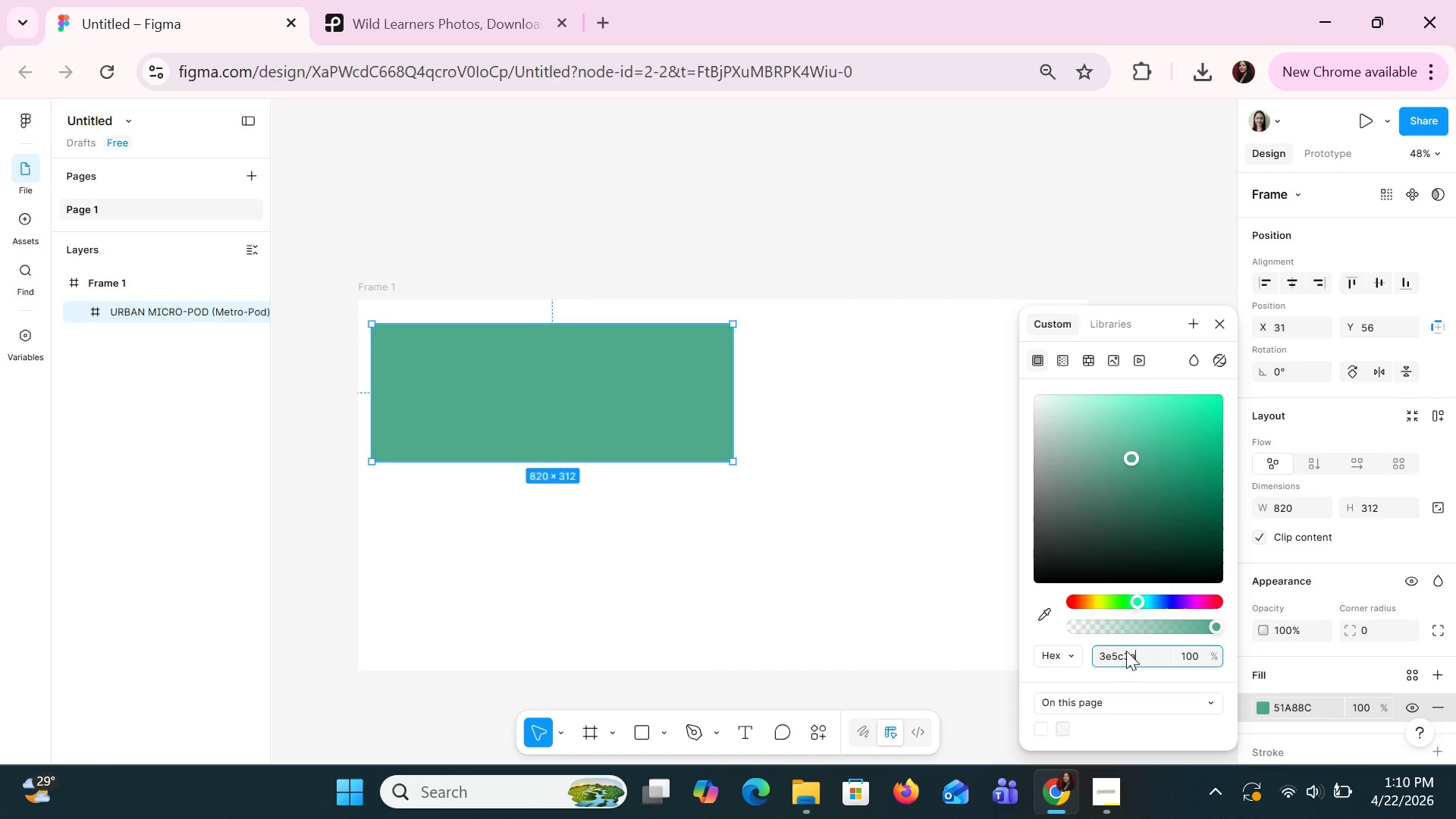 
key(Enter)
 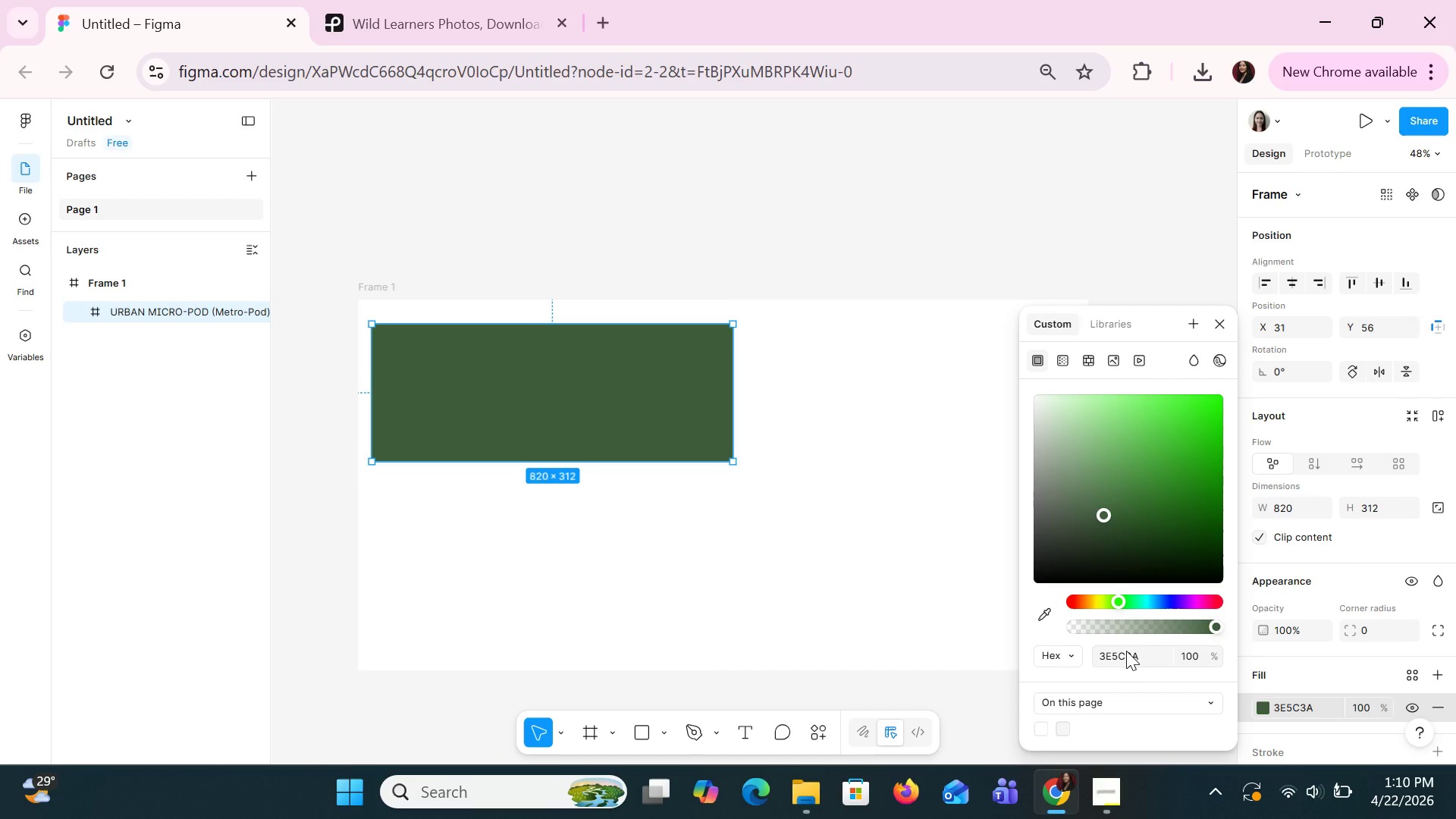 
wait(17.11)
 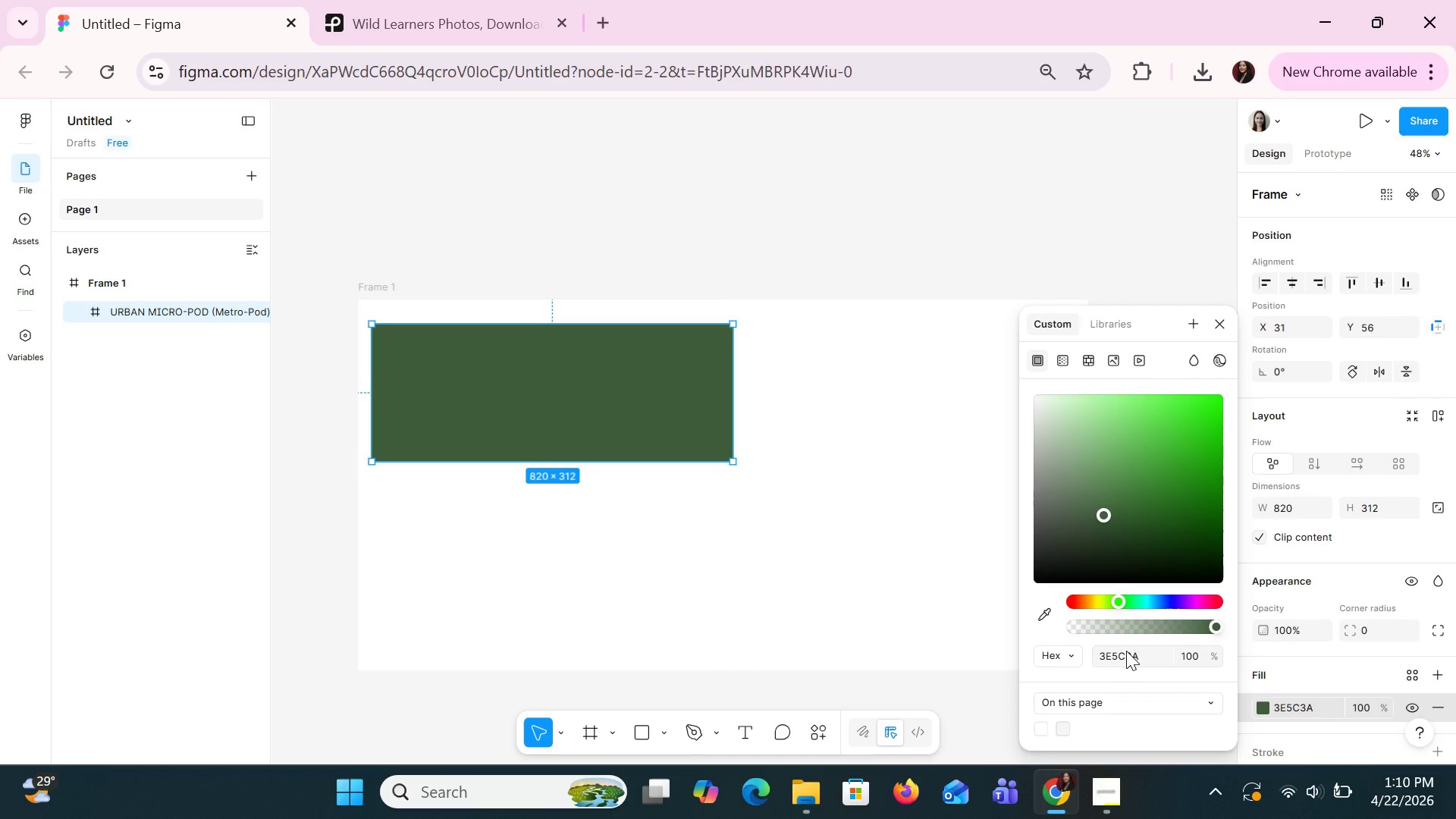 
left_click([1163, 654])
 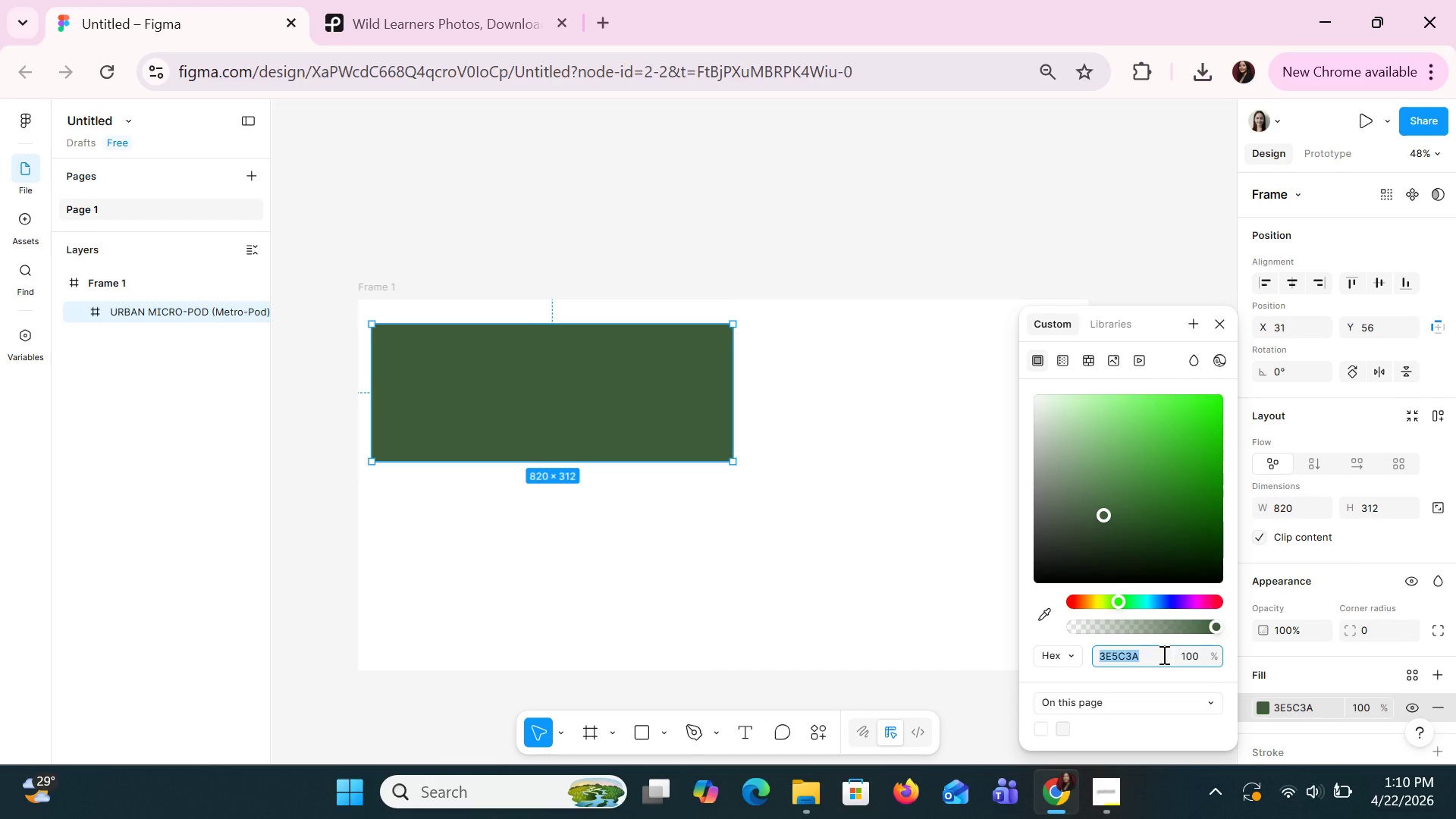 
type(a3b17)
key(Backspace)
type(8a)
 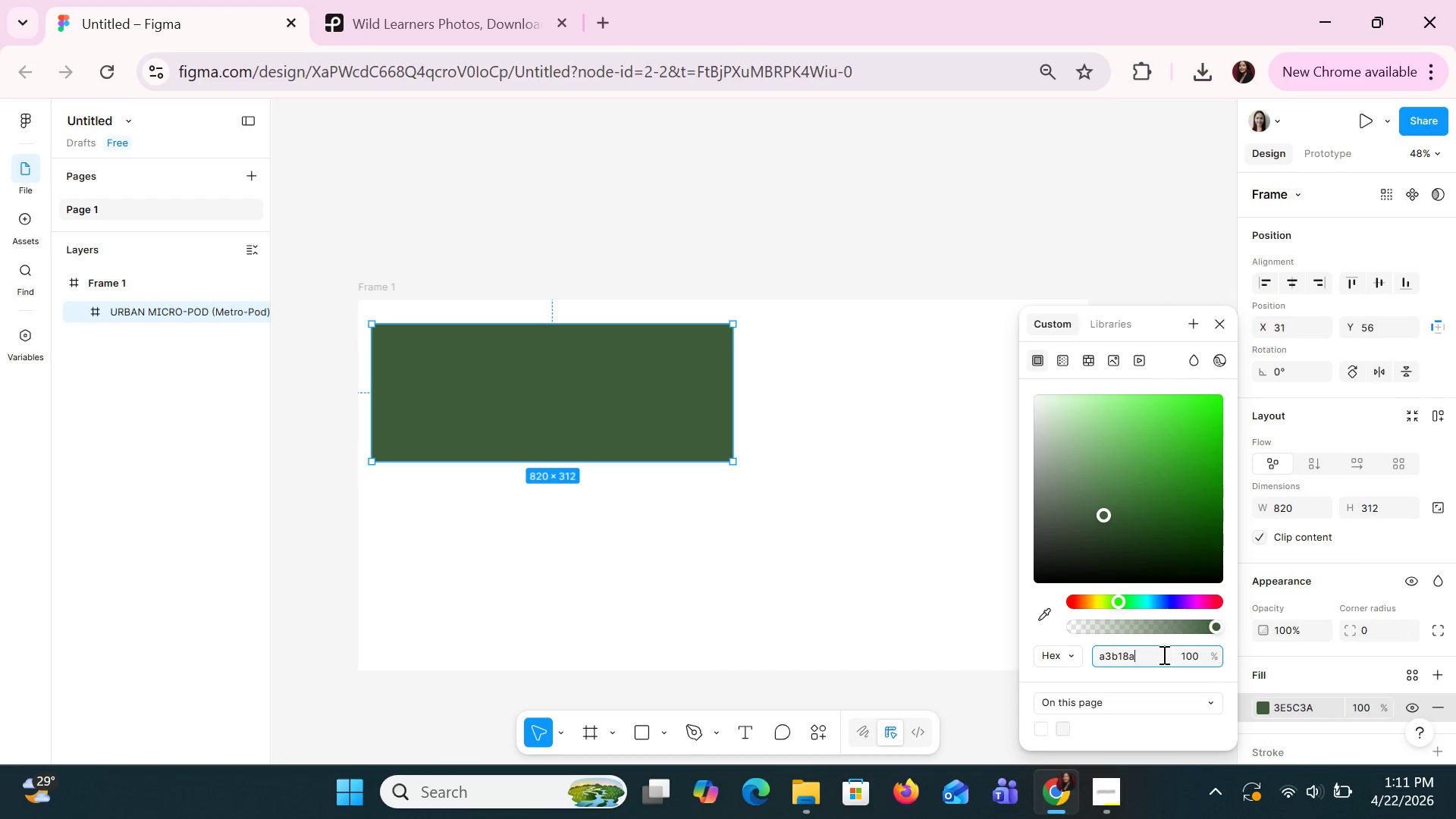 
key(Enter)
 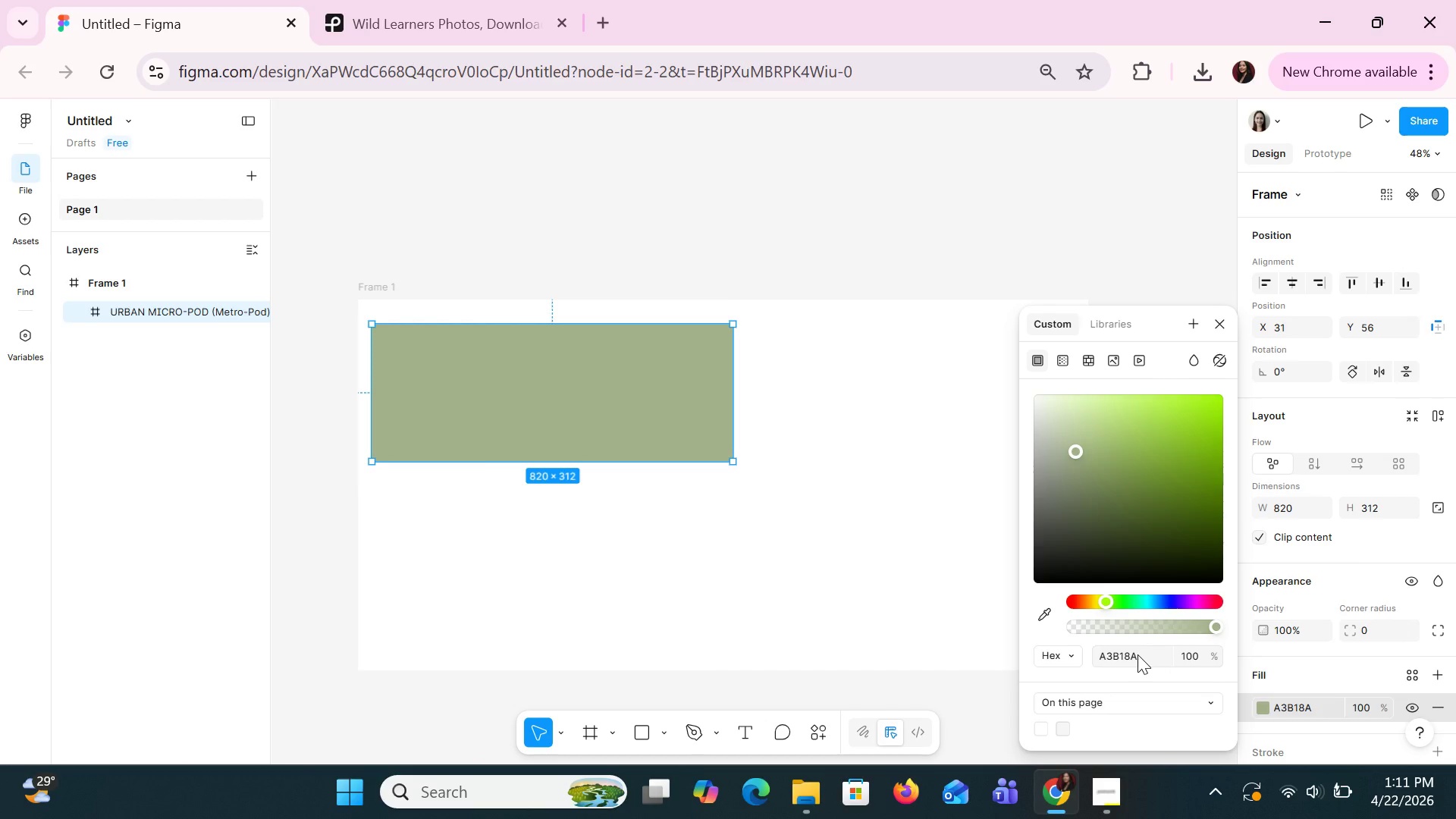 
wait(13.5)
 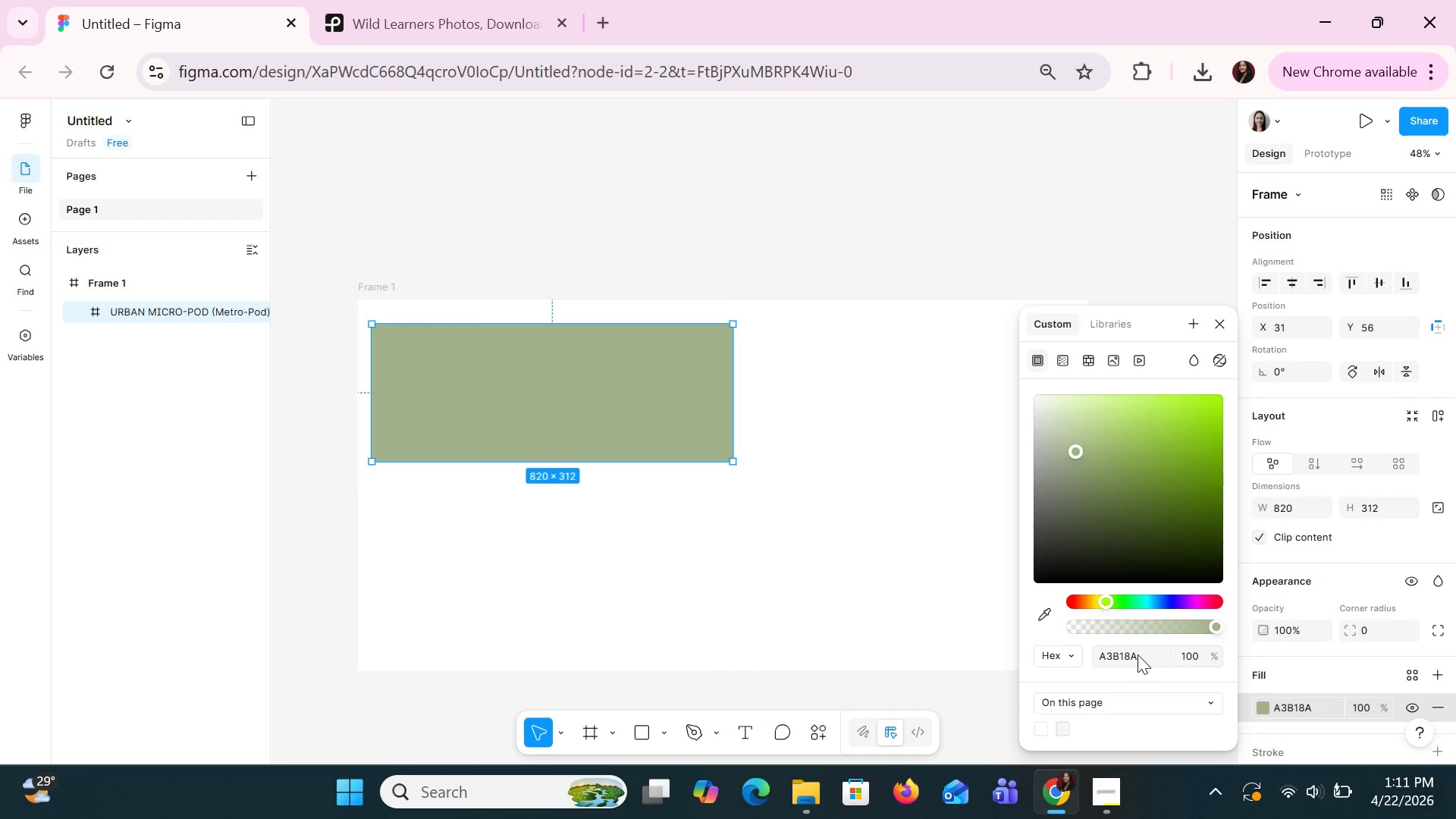 
left_click([1132, 657])
 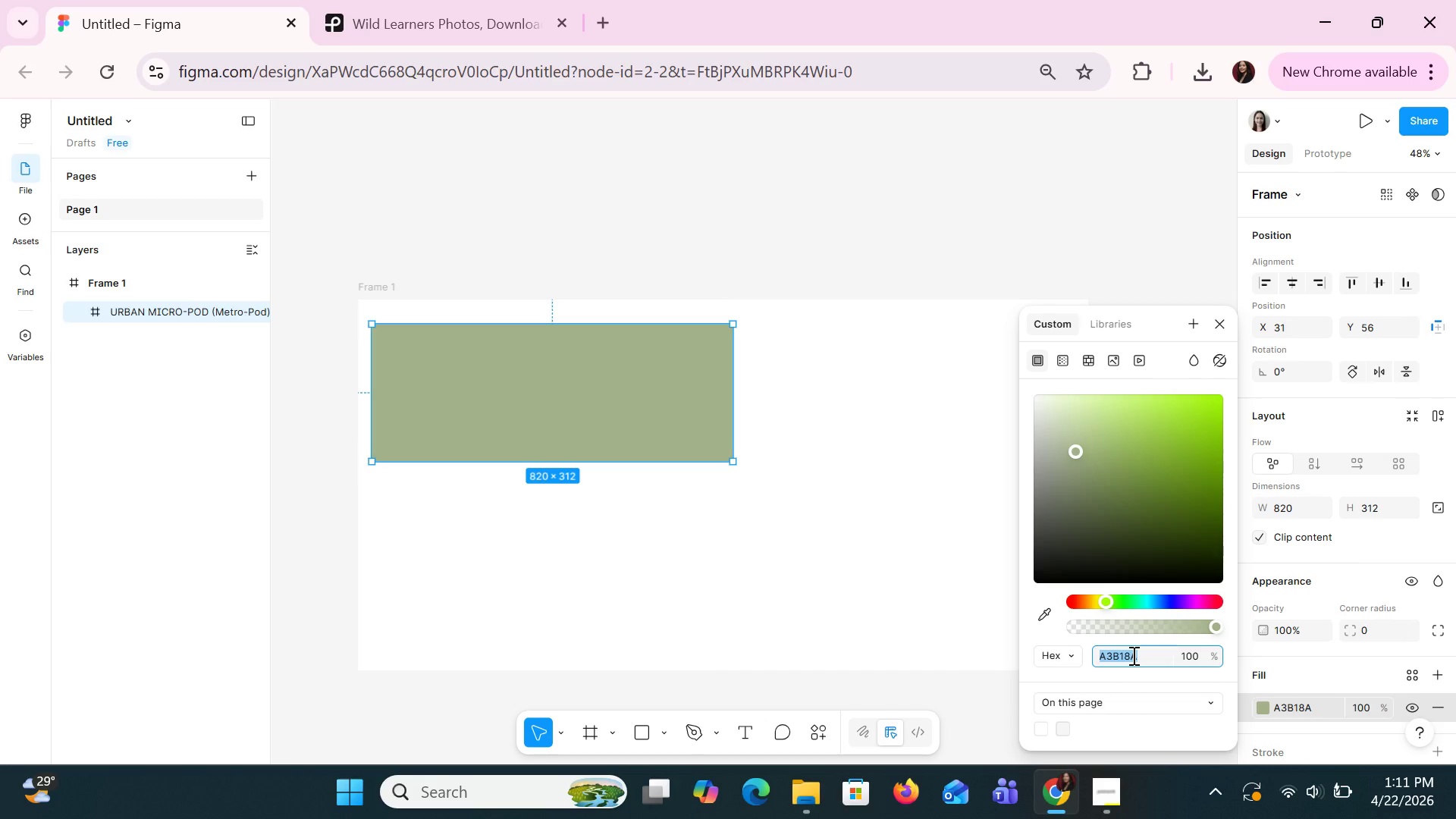 
key(6)
 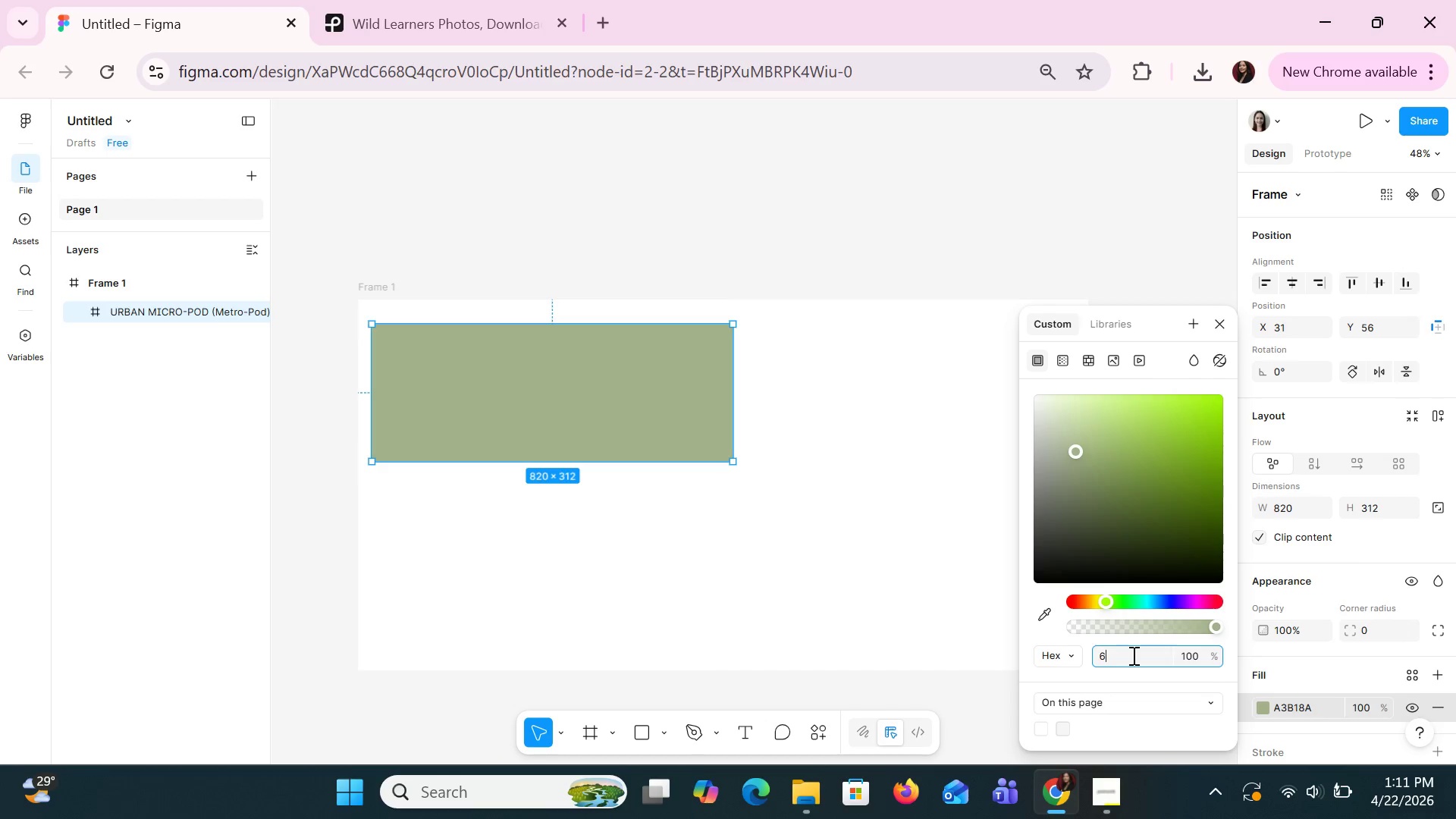 
type(b7a3d)
 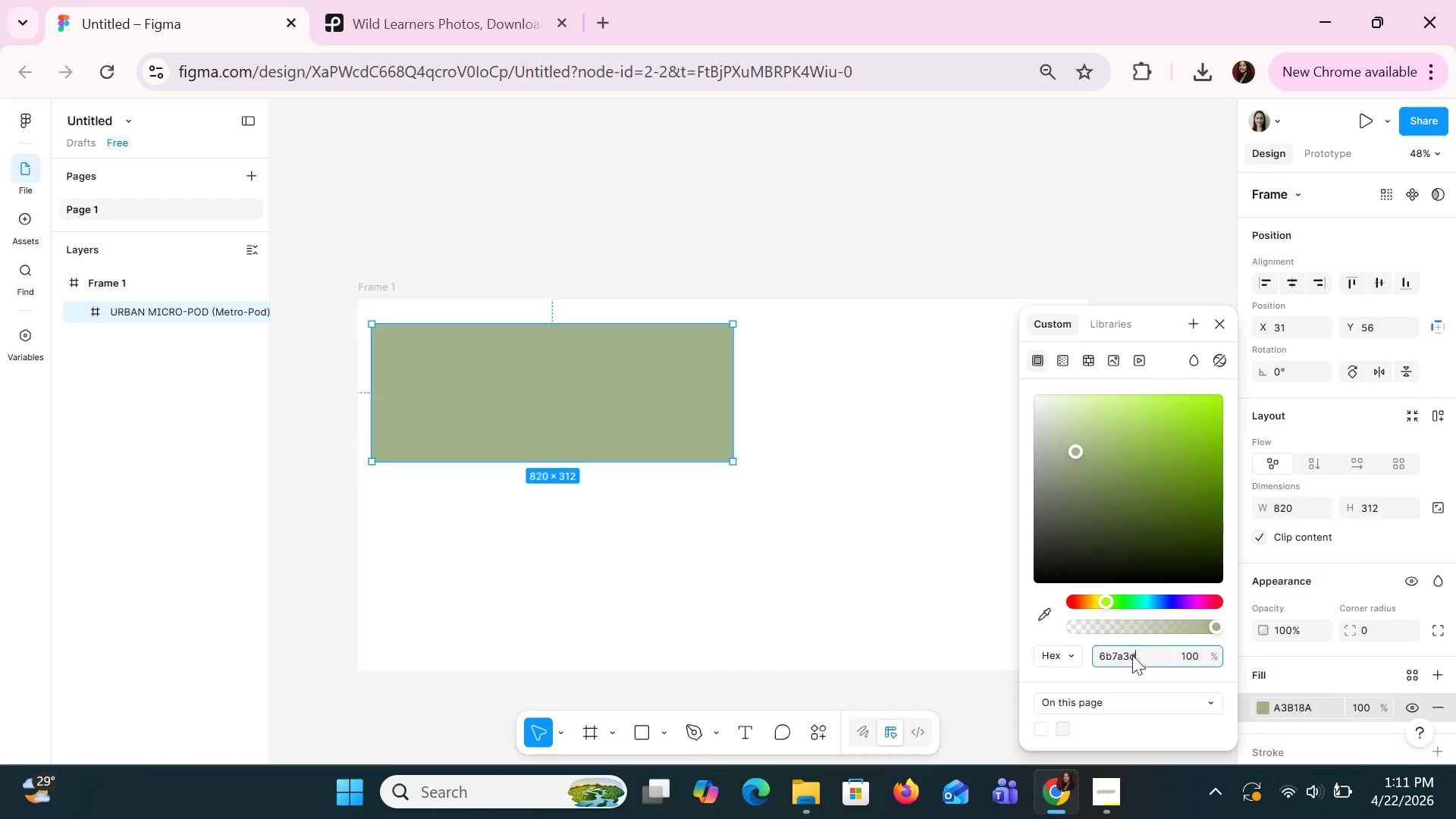 
key(Enter)
 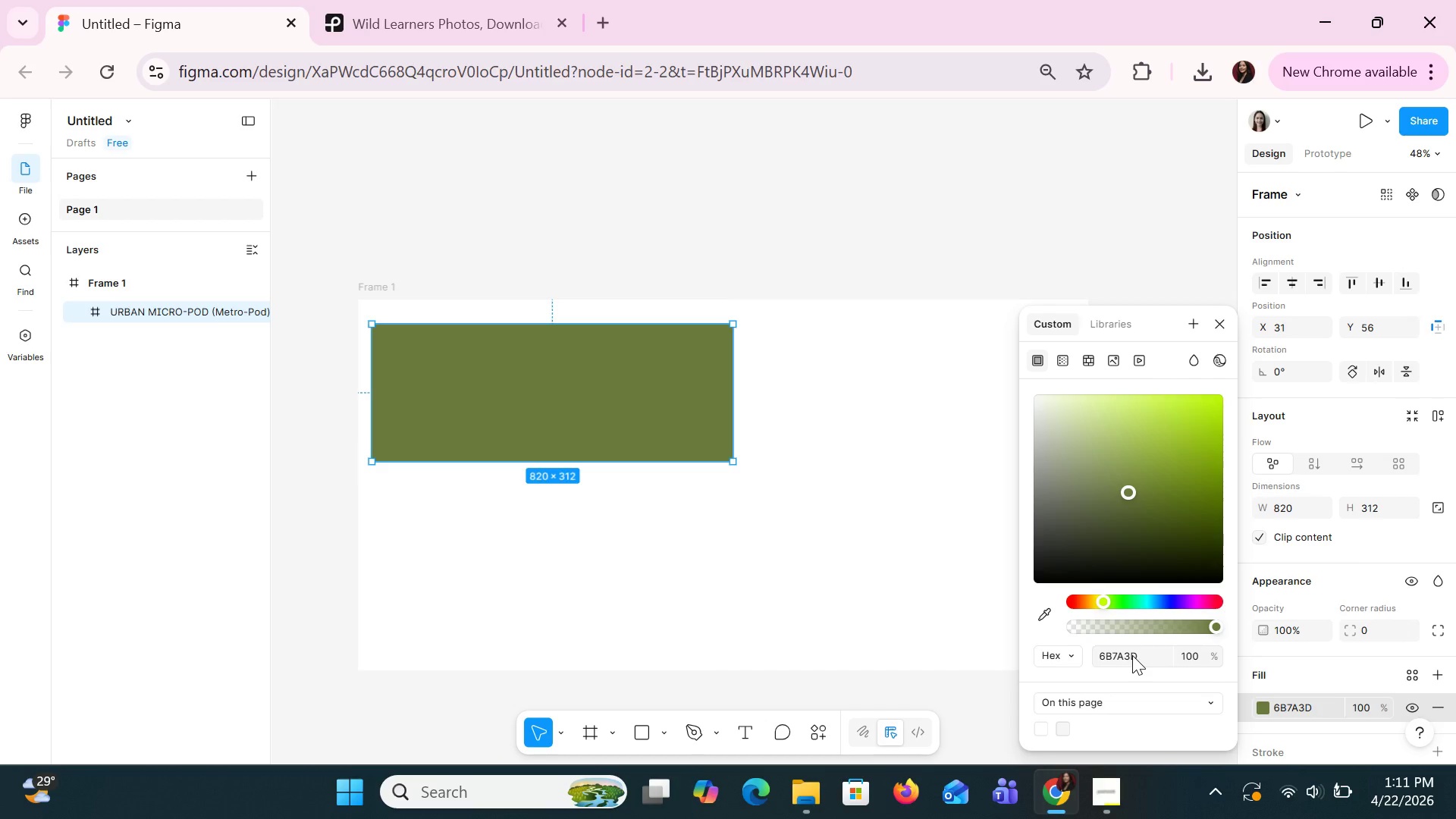 
wait(19.8)
 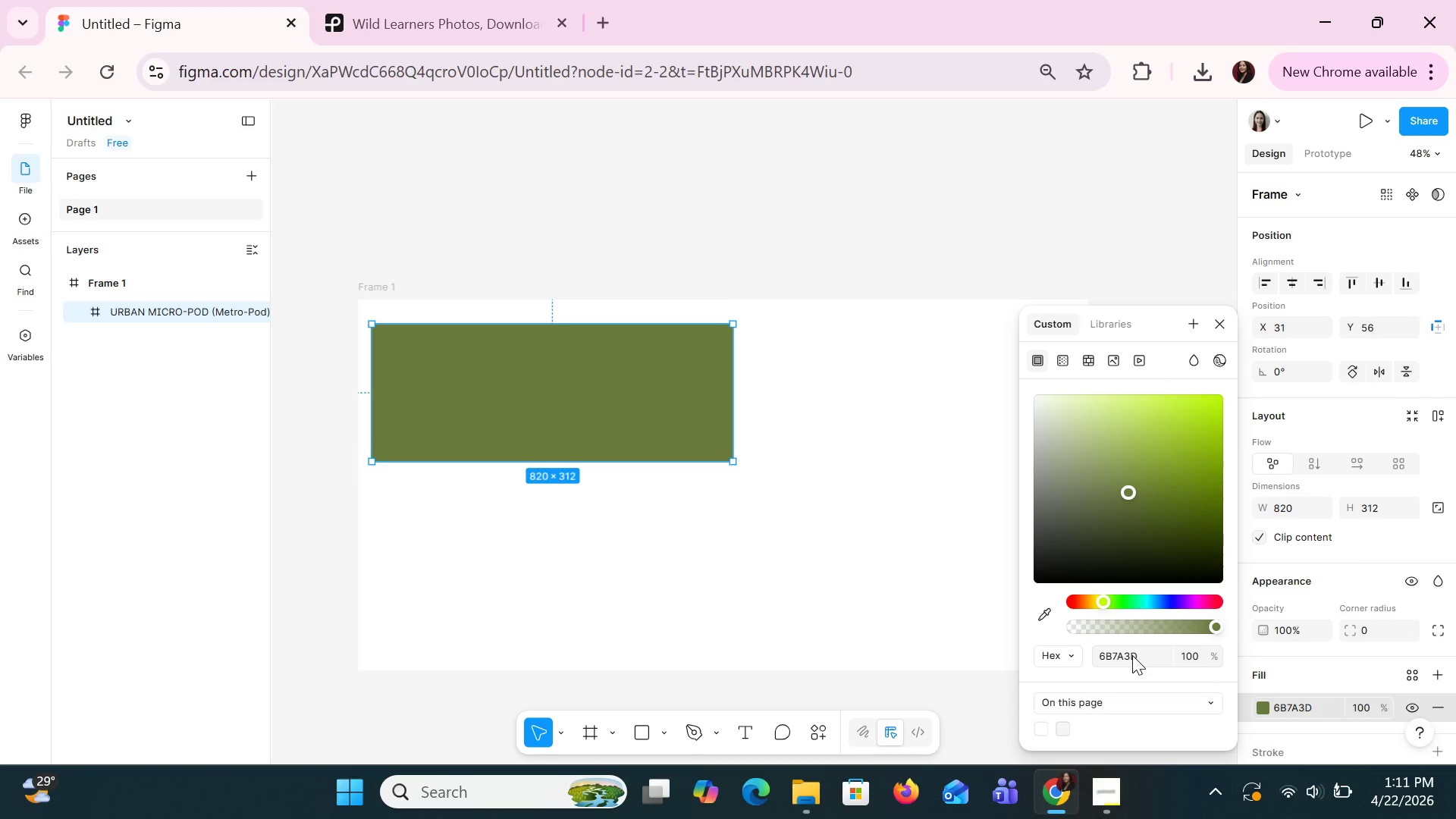 
double_click([1132, 655])
 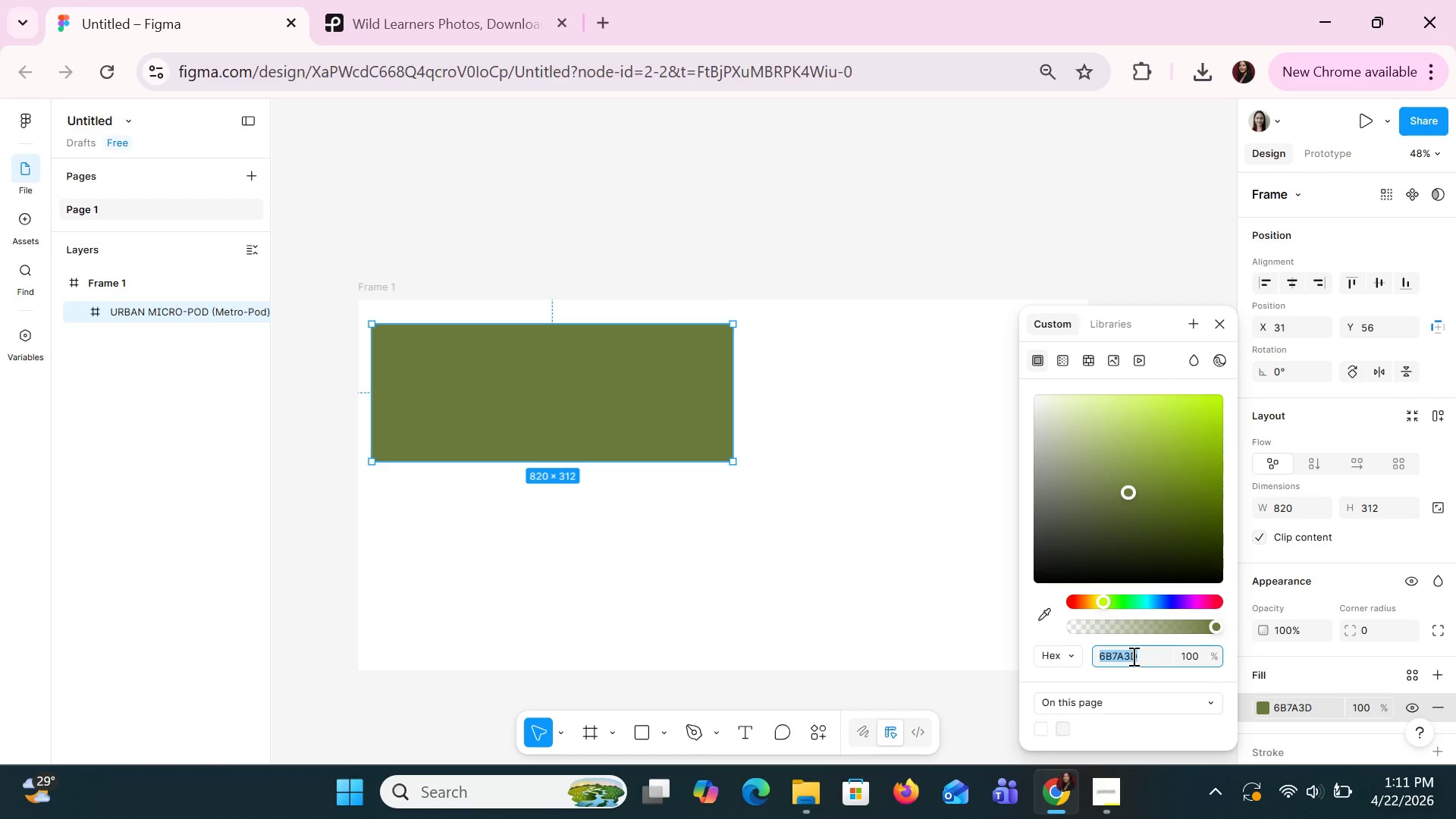 
wait(7.64)
 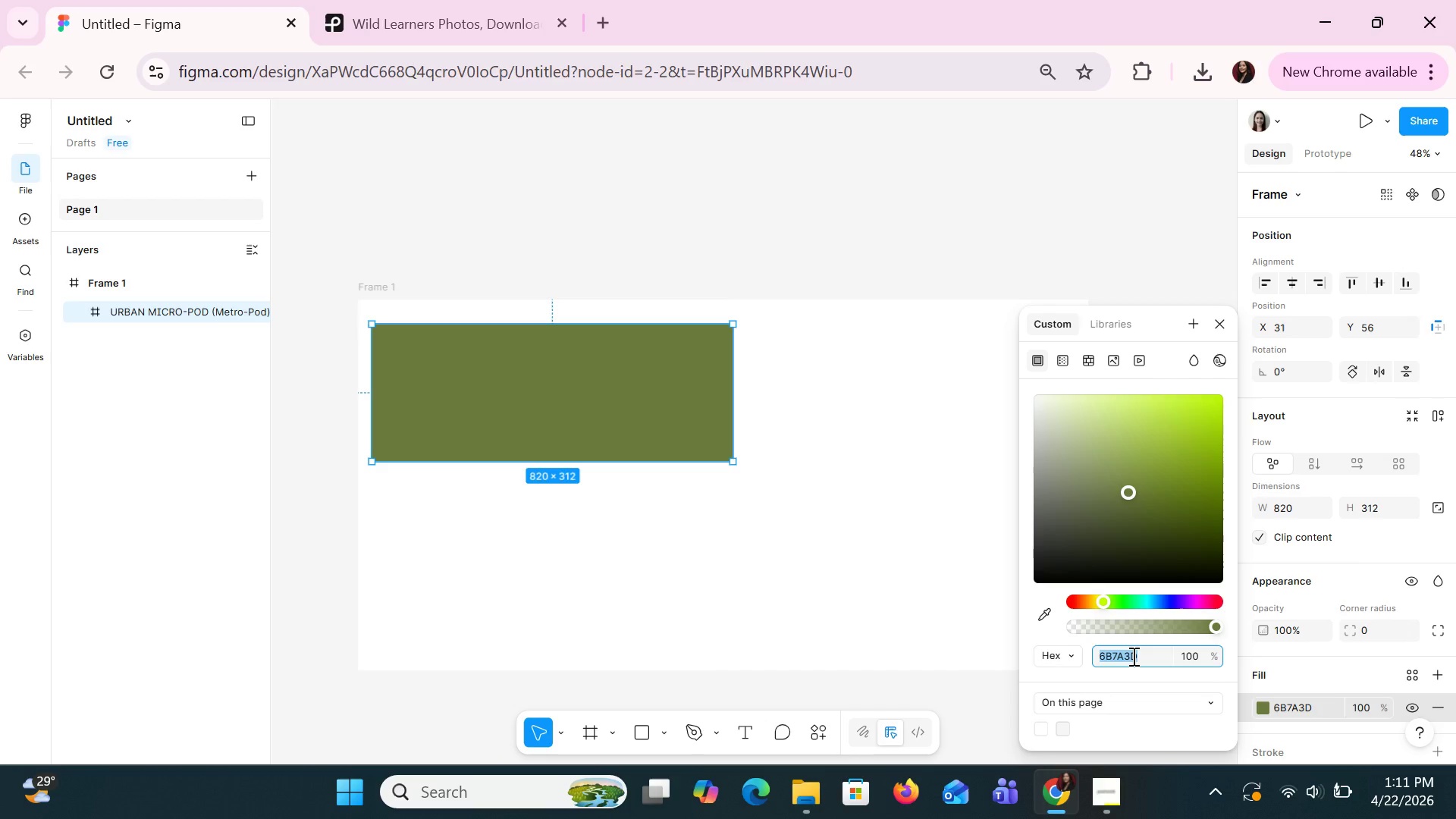 
key(Alt+AltLeft)
 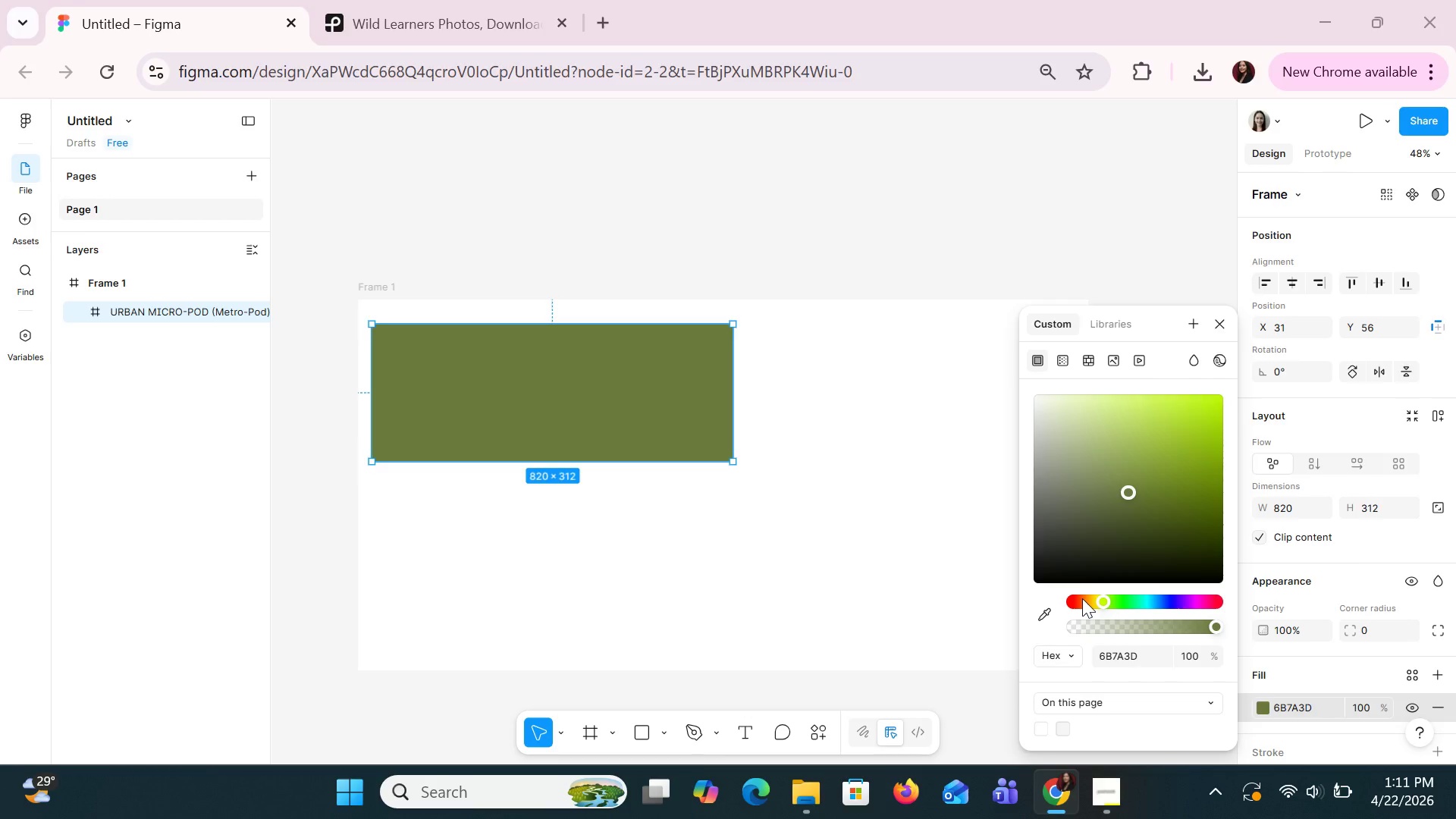 
key(Alt+Tab)